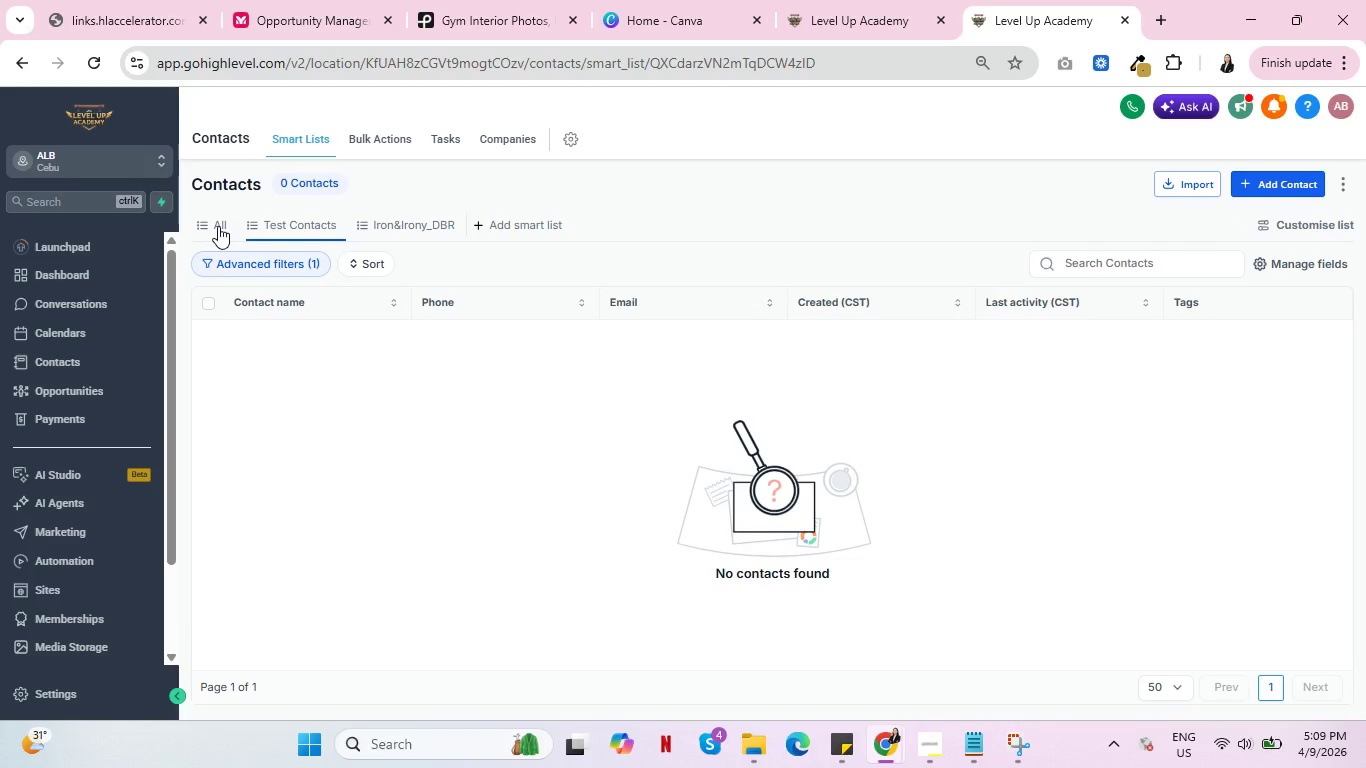 
left_click([218, 226])
 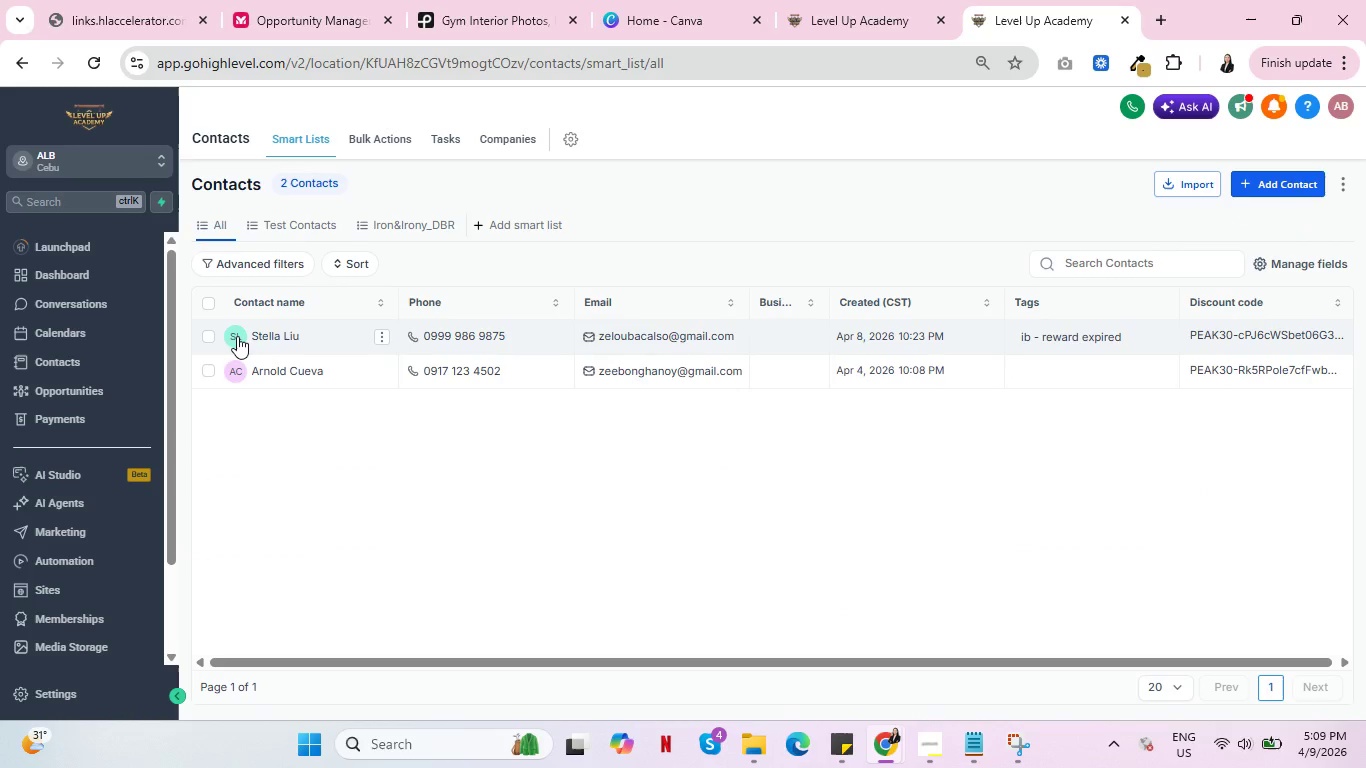 
left_click([259, 328])
 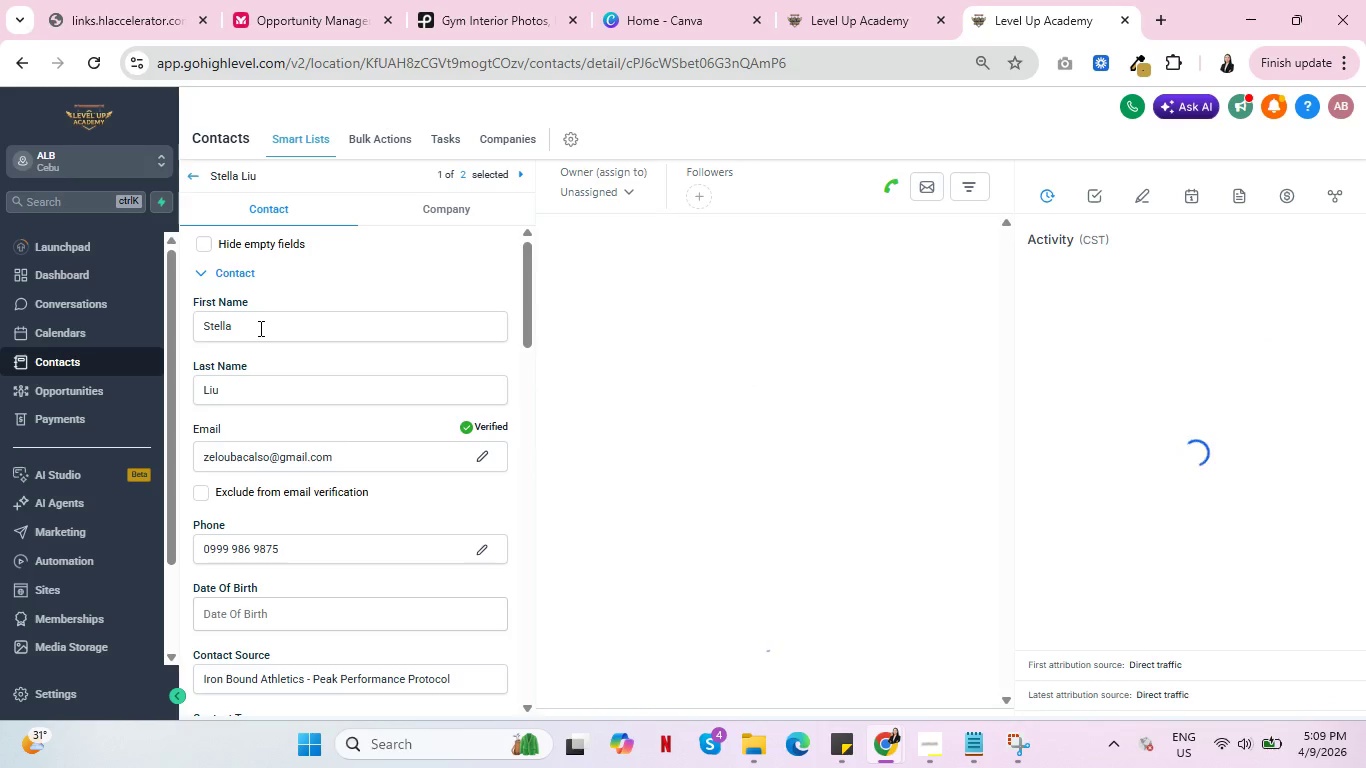 
scroll: coordinate [358, 404], scroll_direction: down, amount: 12.0
 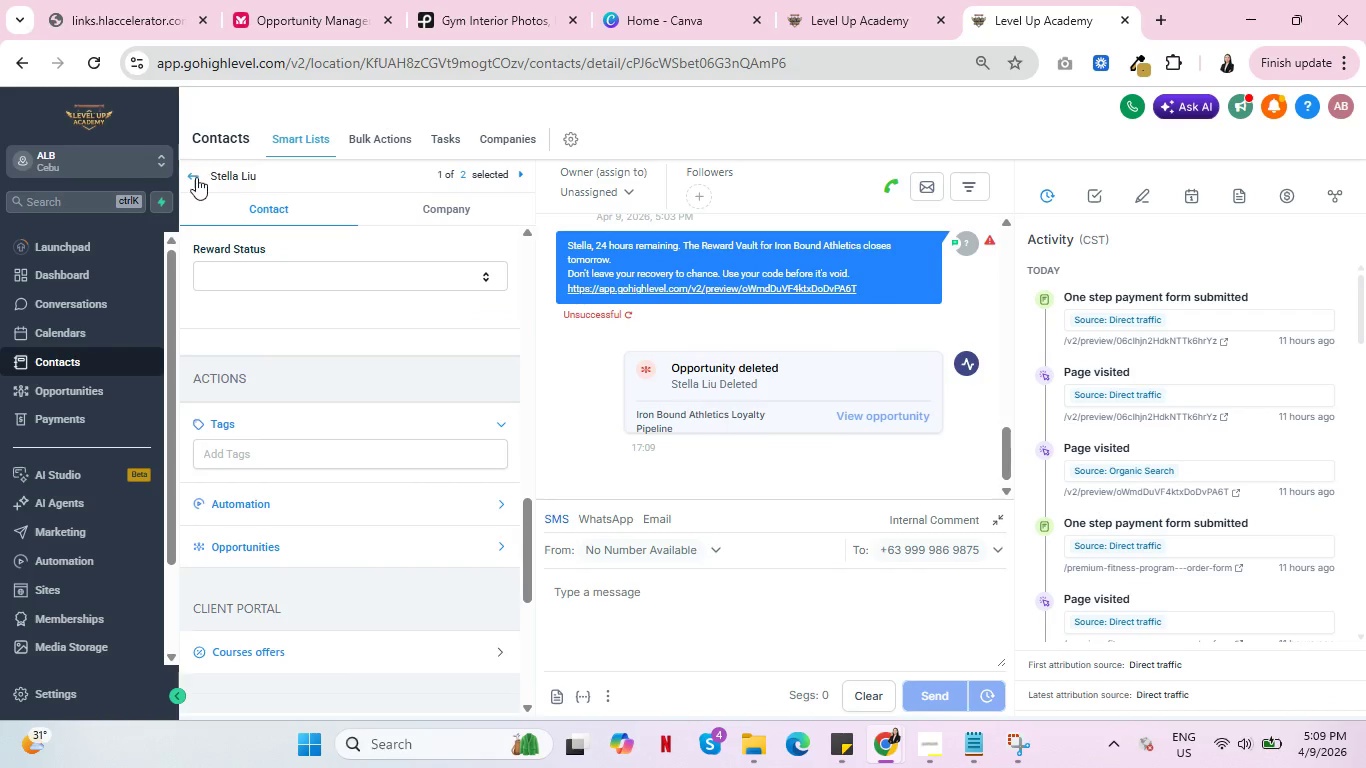 
left_click([193, 176])
 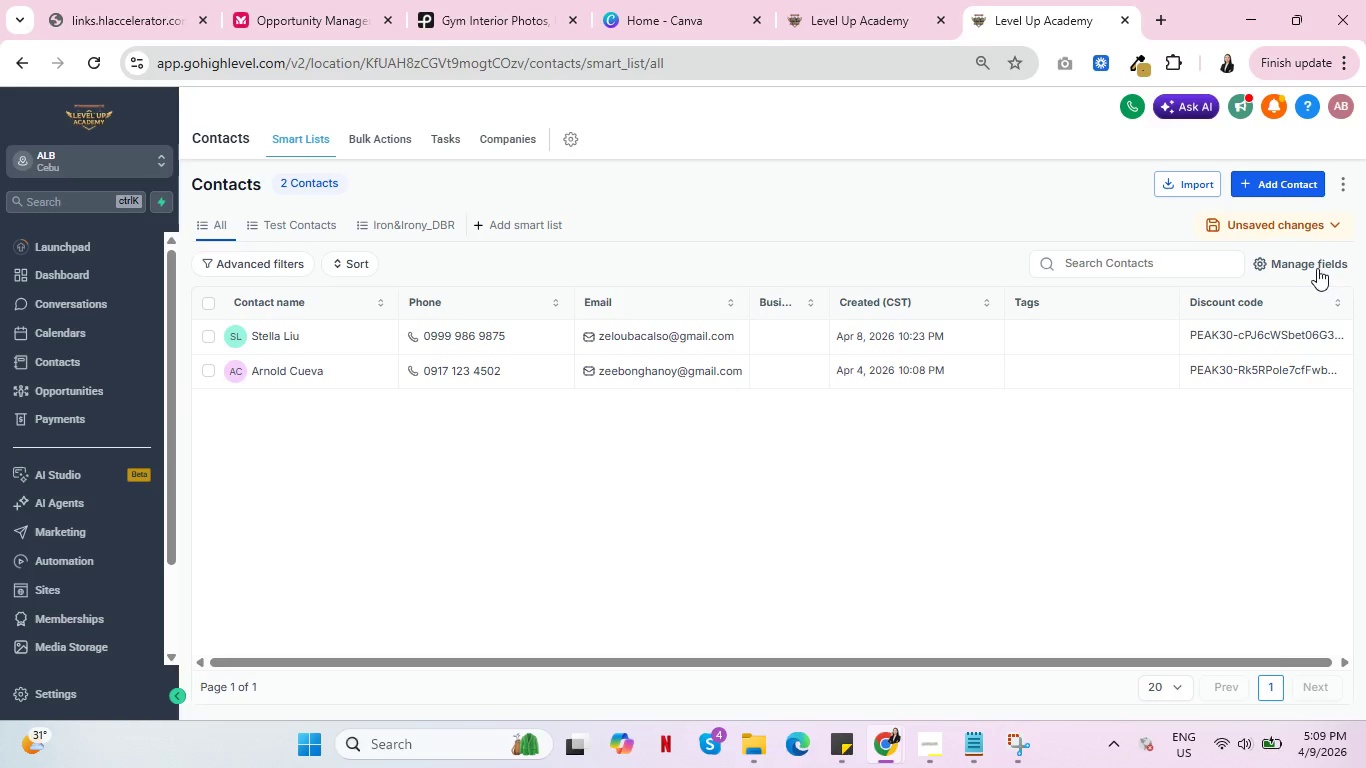 
wait(6.56)
 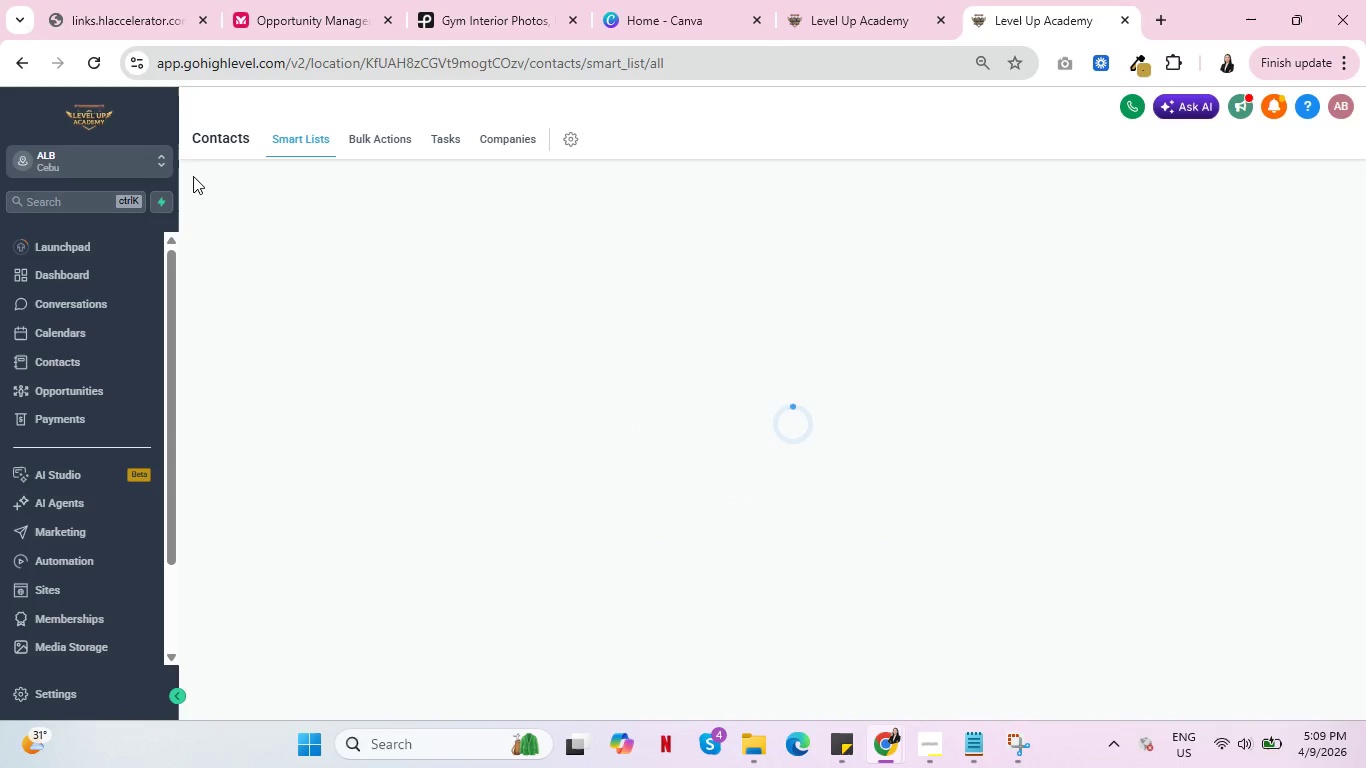 
left_click([1316, 263])
 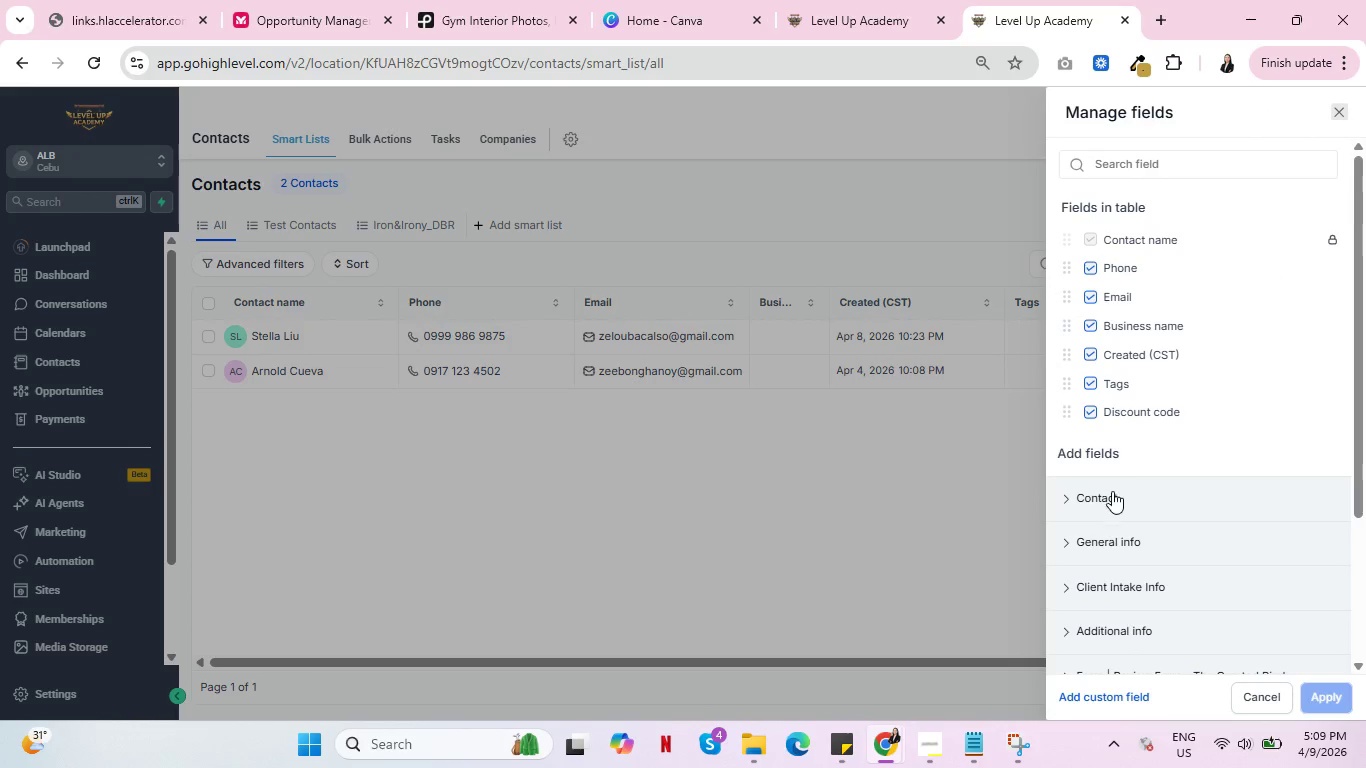 
left_click([1108, 496])
 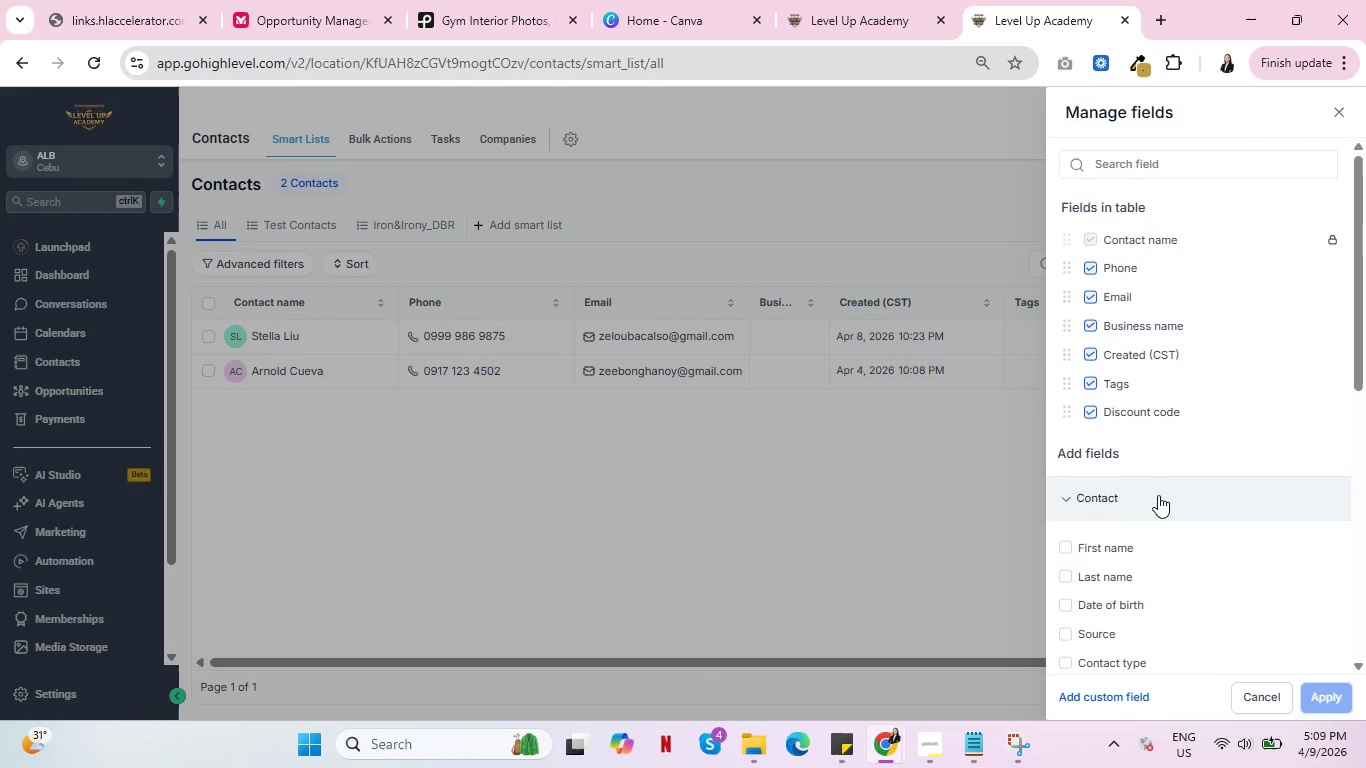 
scroll: coordinate [1183, 560], scroll_direction: down, amount: 12.0